 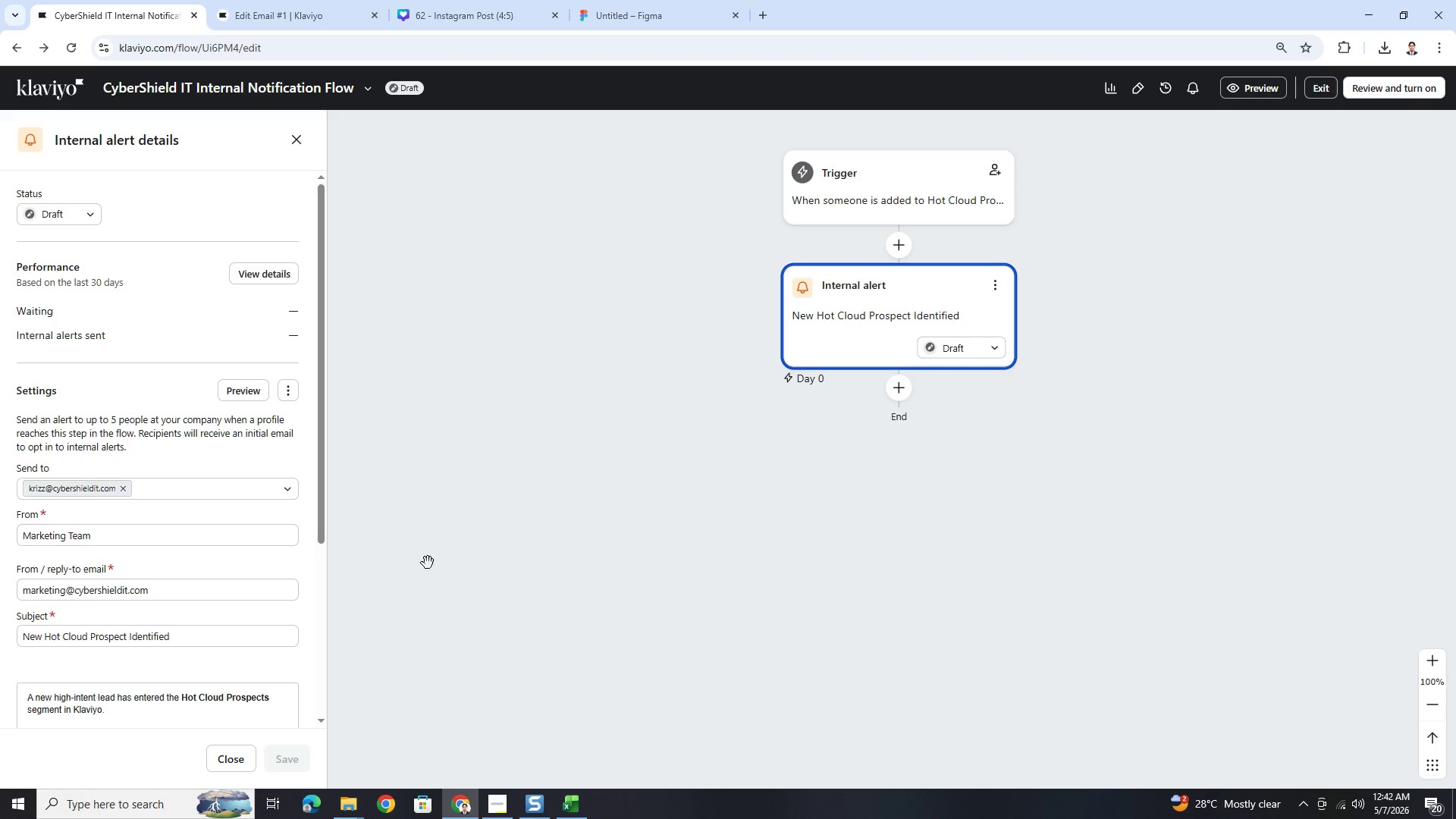 
scroll: coordinate [288, 574], scroll_direction: down, amount: 4.0
 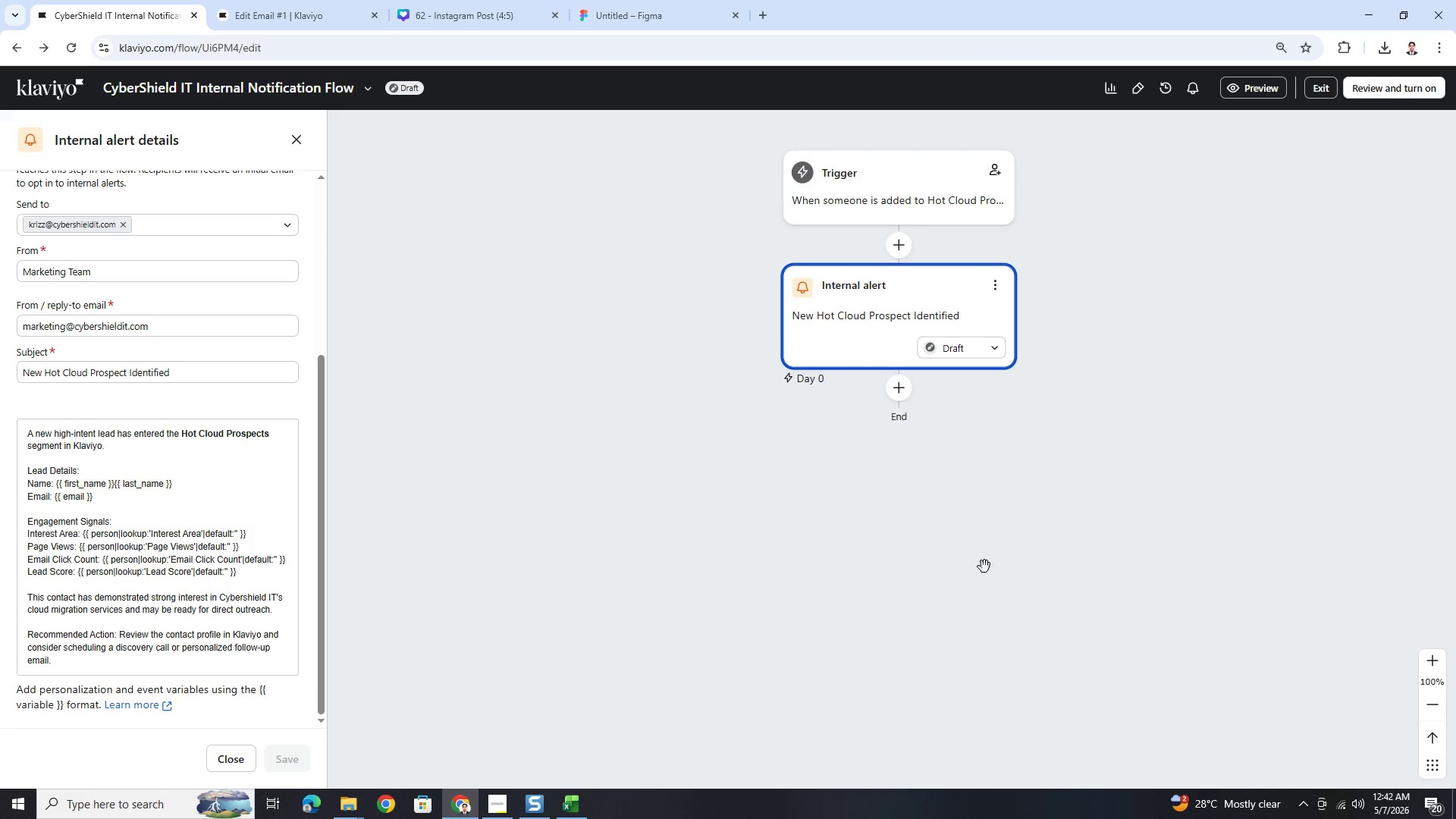 
scroll: coordinate [1018, 563], scroll_direction: up, amount: 4.0
 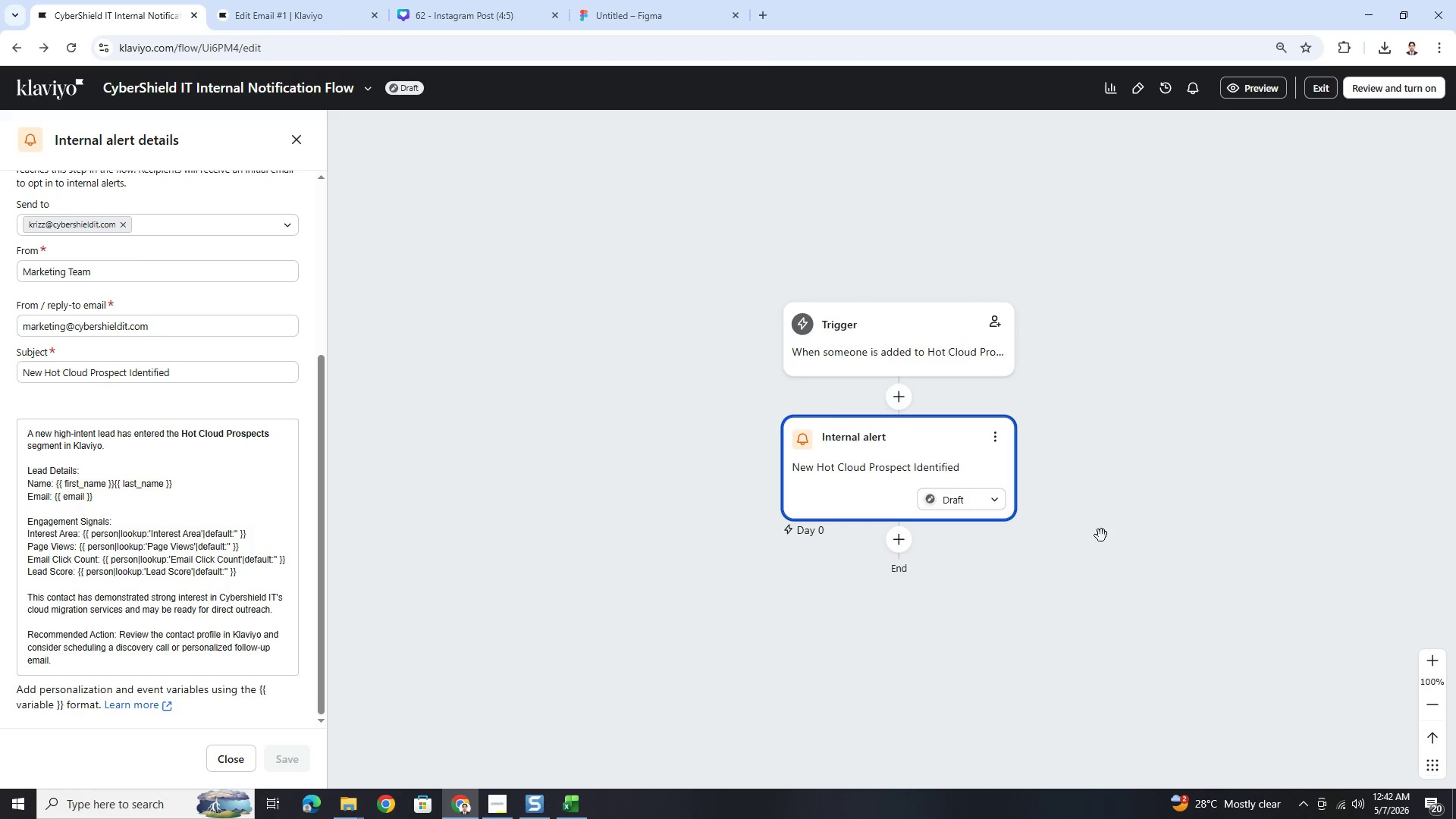 
key(Alt+AltLeft)
 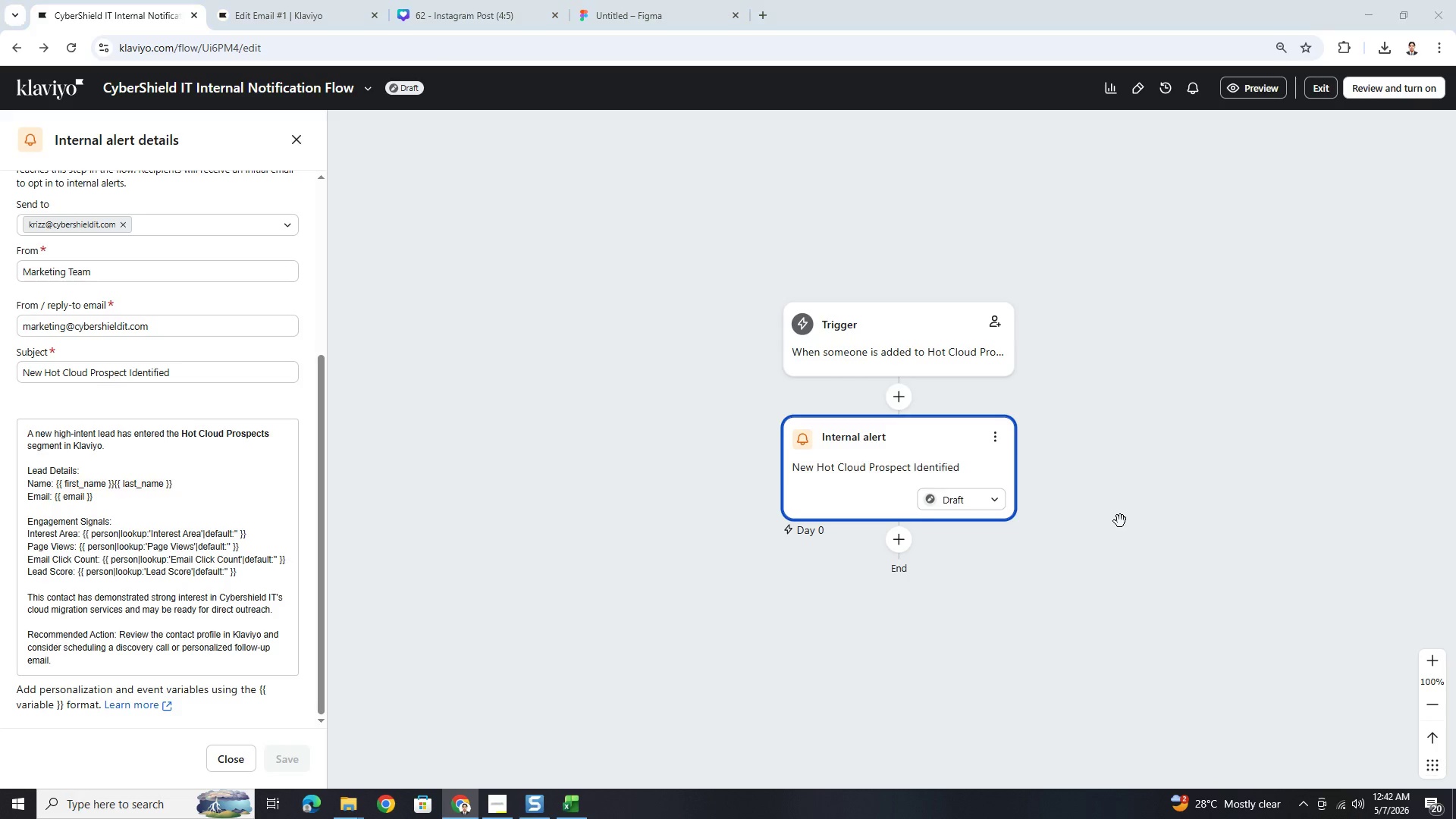 
key(Alt+Tab)